 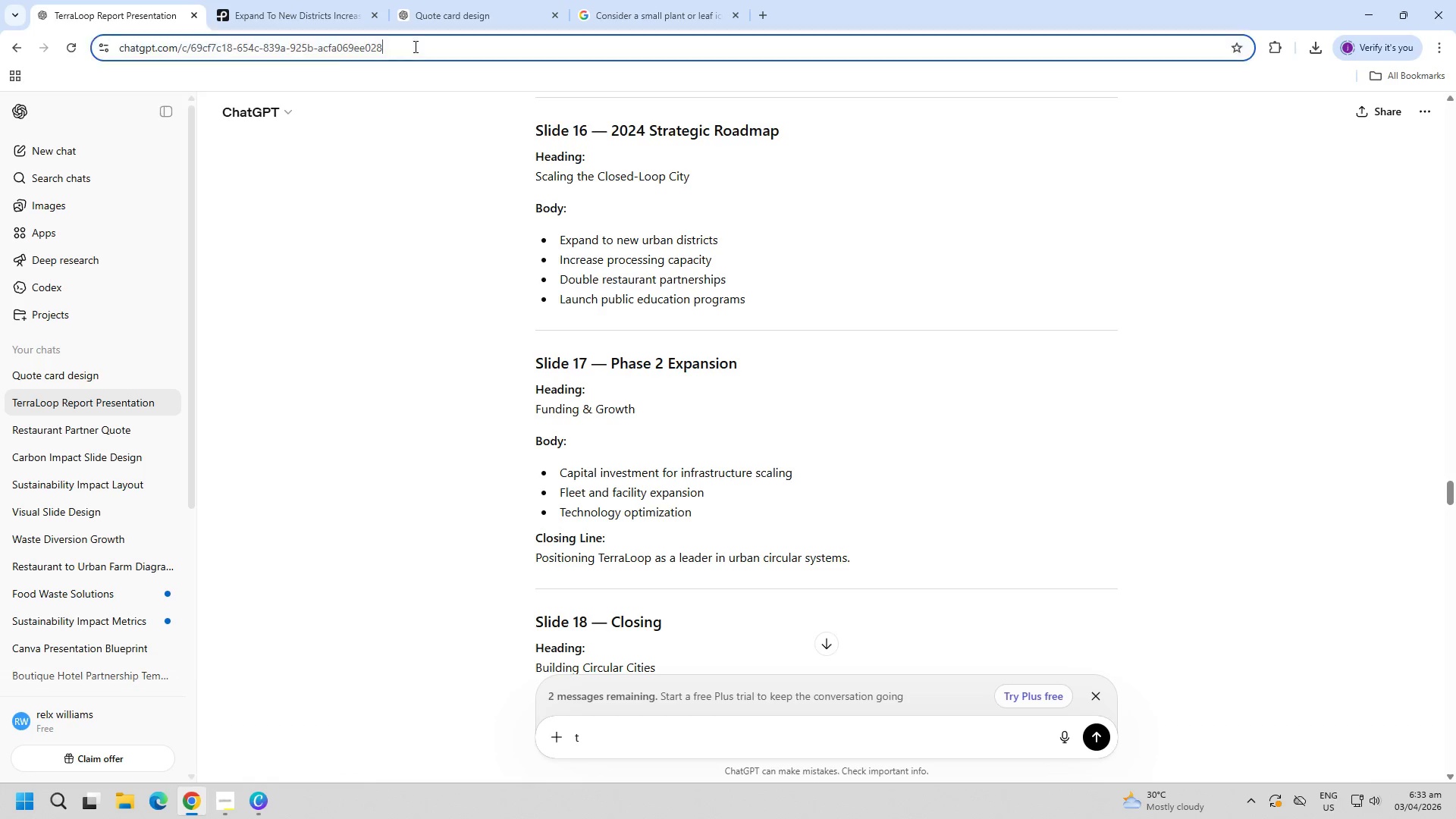 
type(chat)
 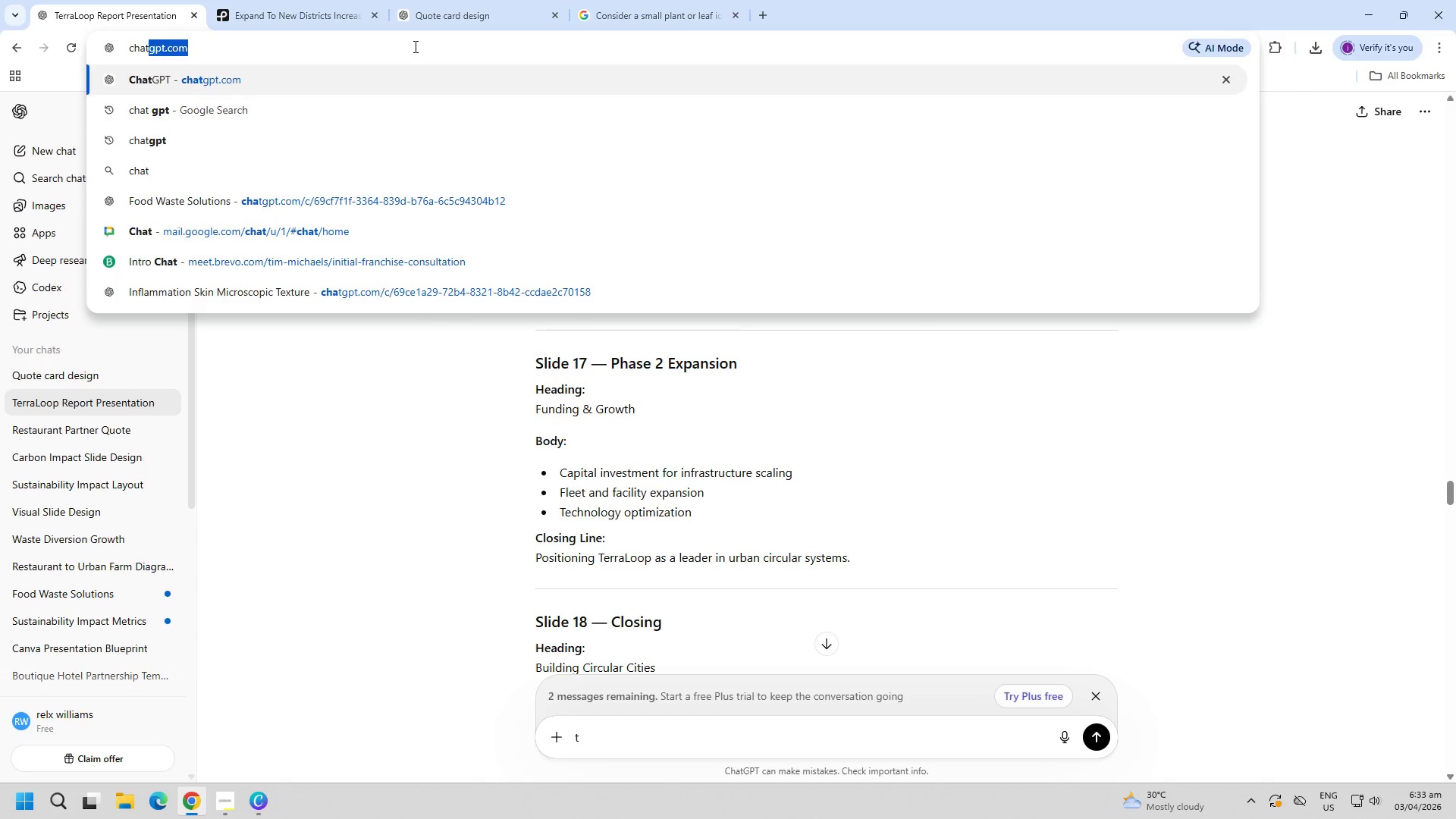 
key(Enter)
 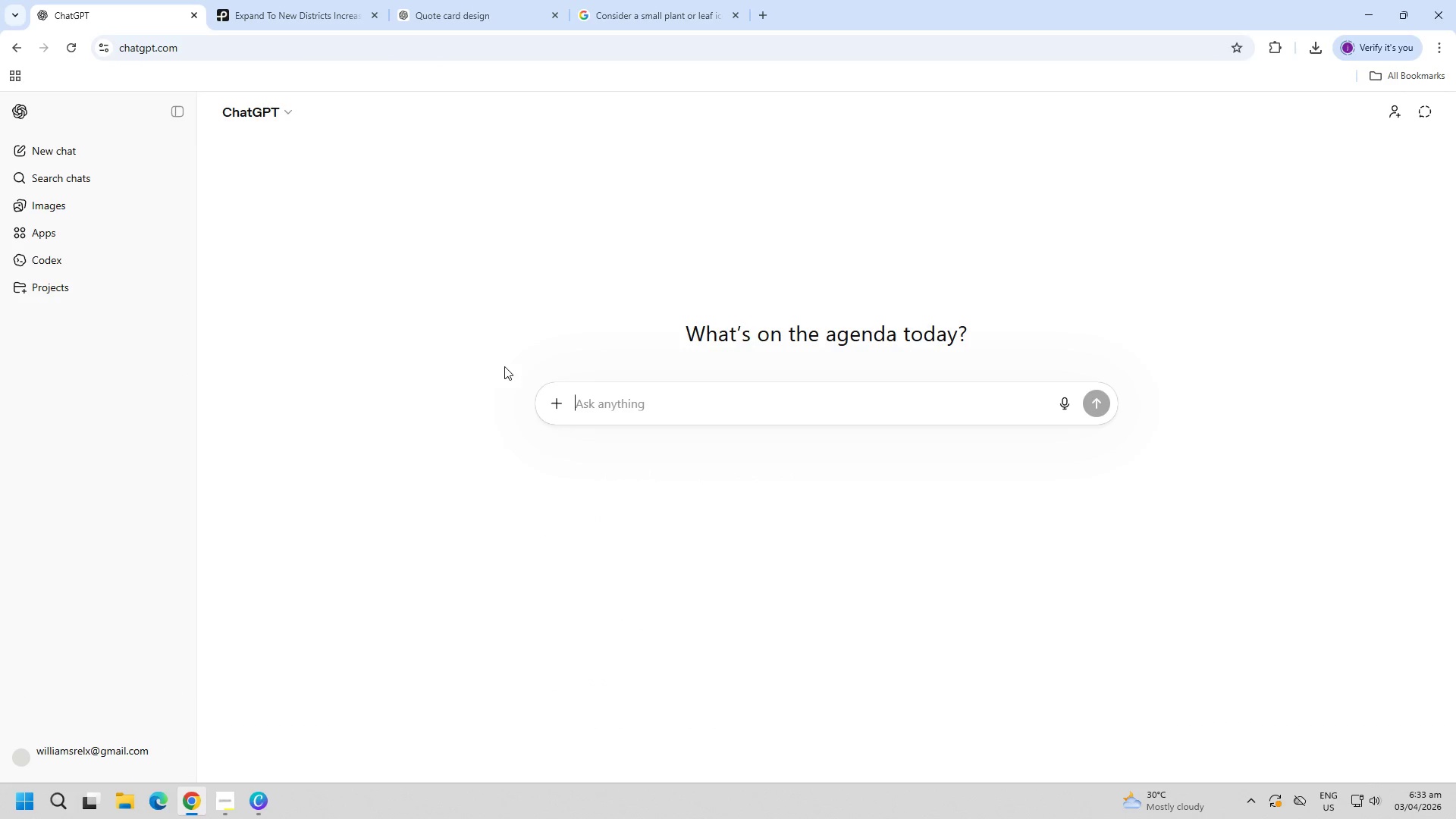 
left_click([653, 414])
 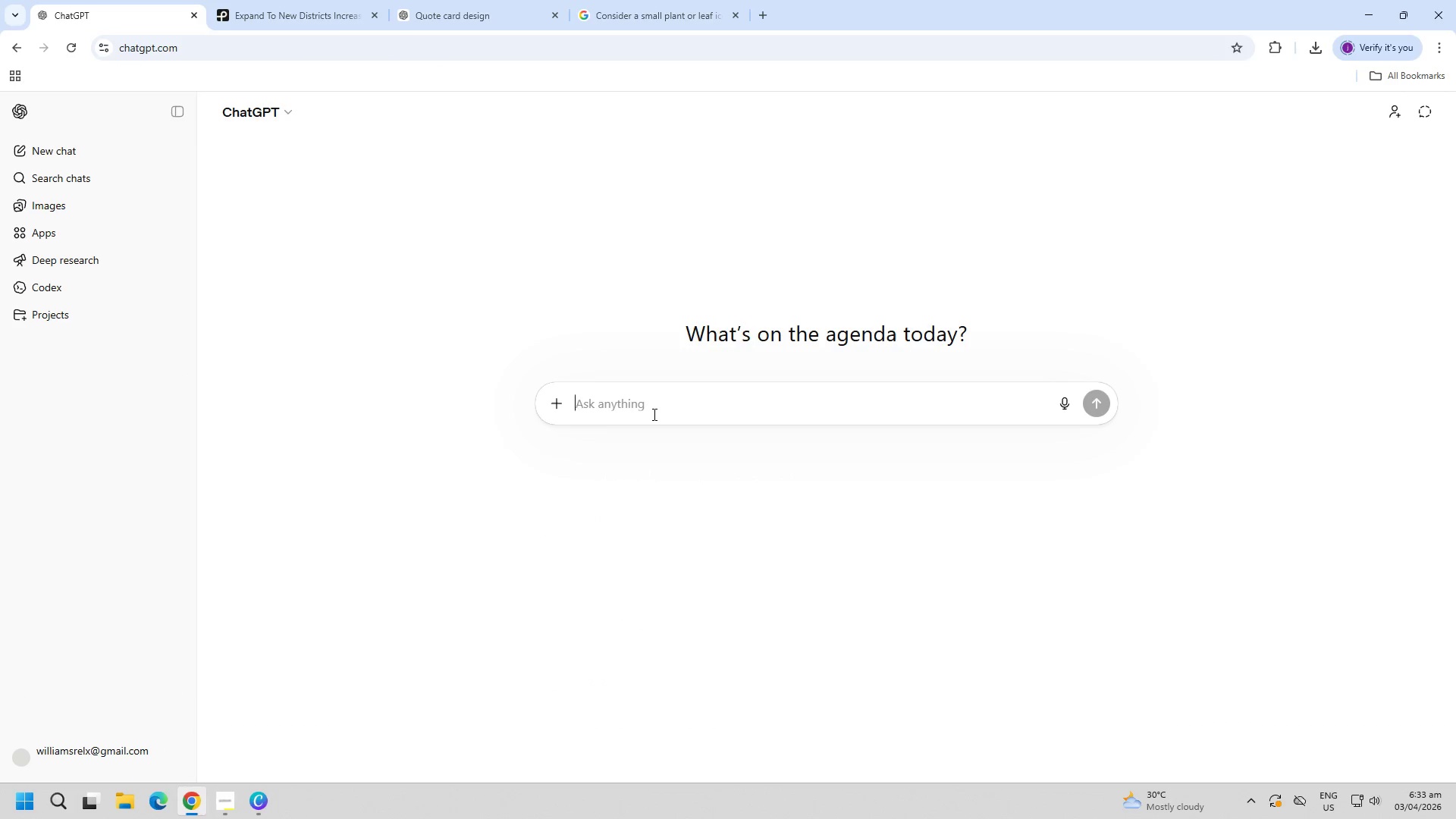 
key(Control+ControlLeft)
 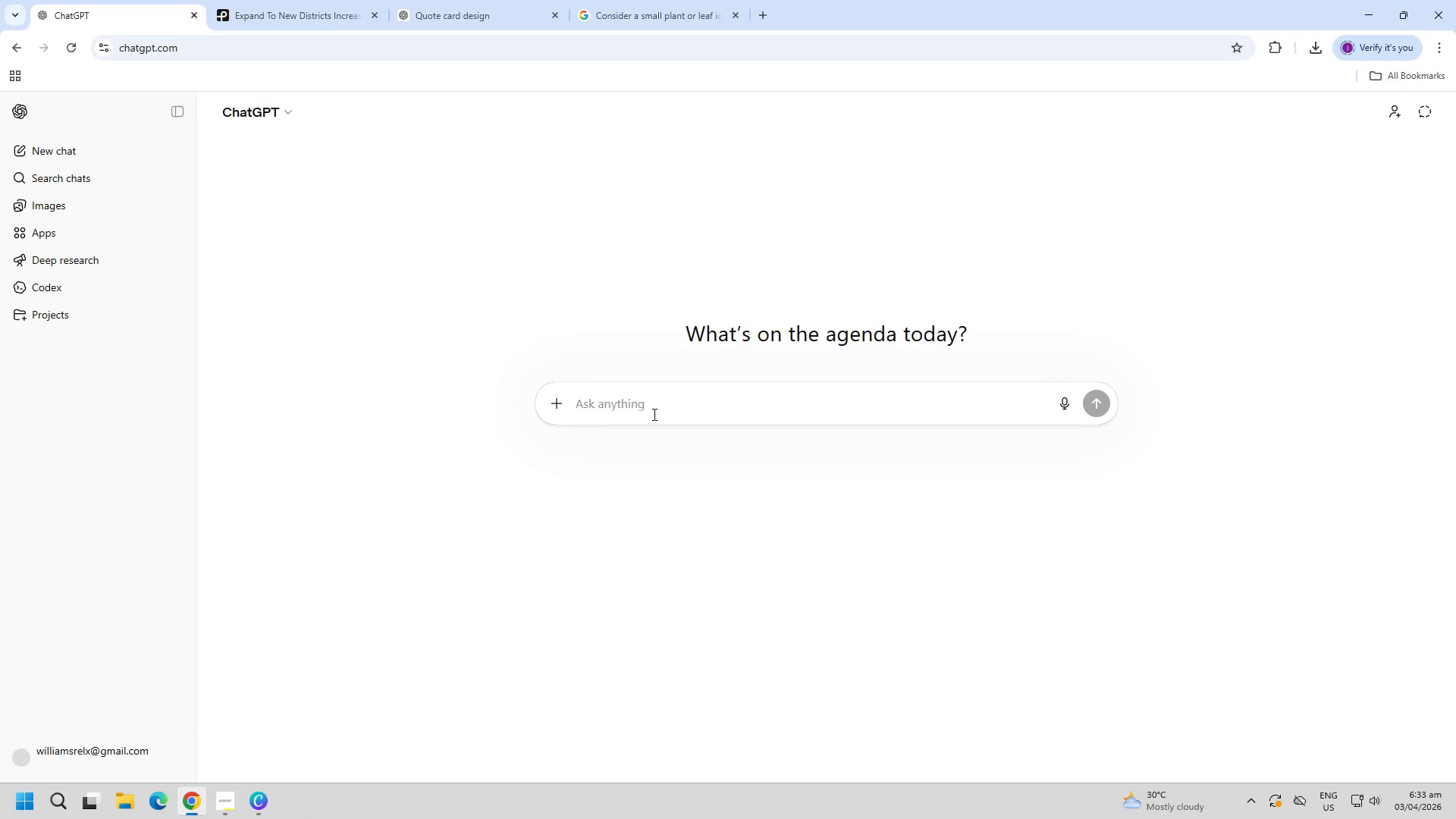 
key(Control+V)
 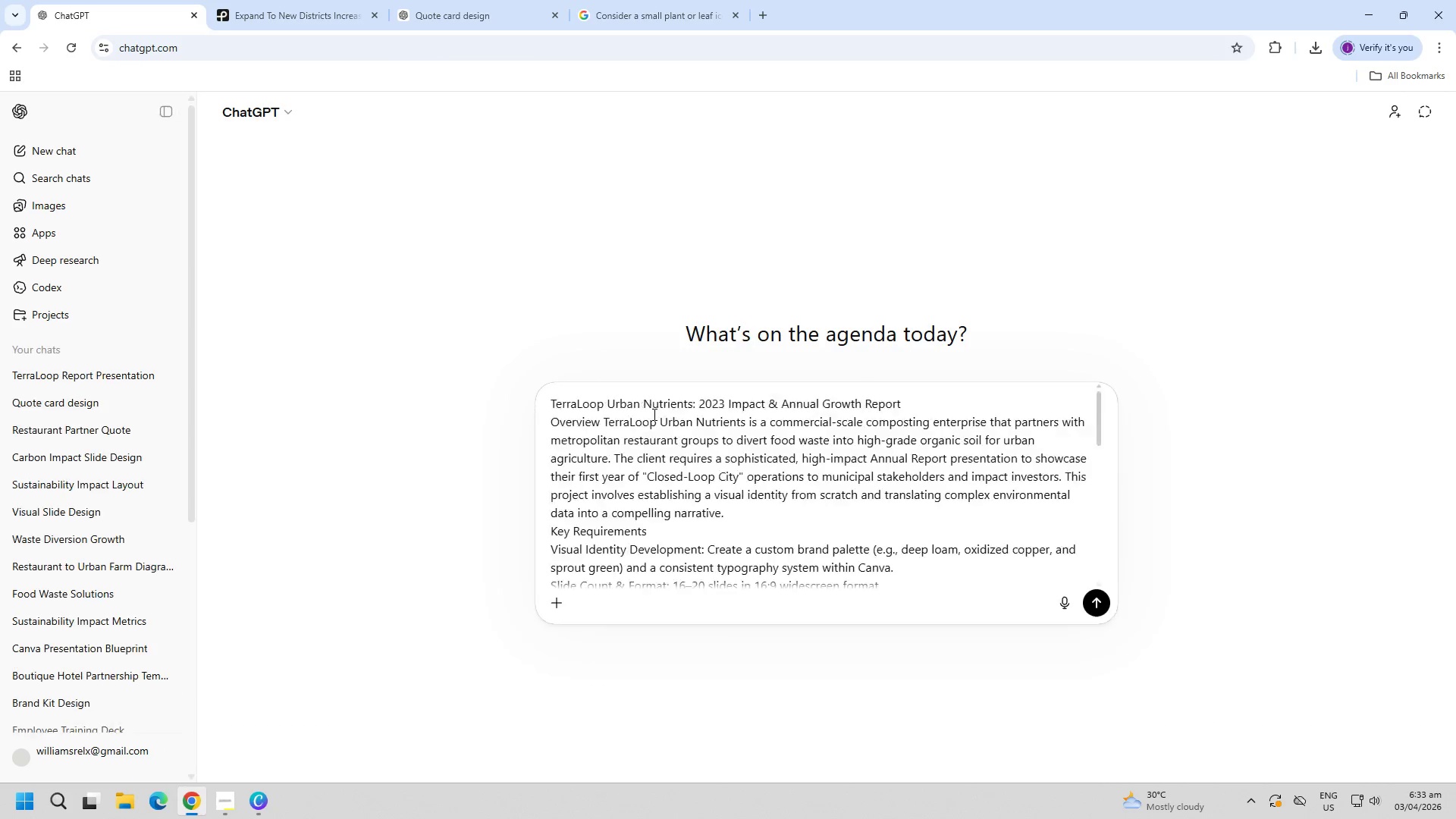 
type( for canva presentation make it easy)
 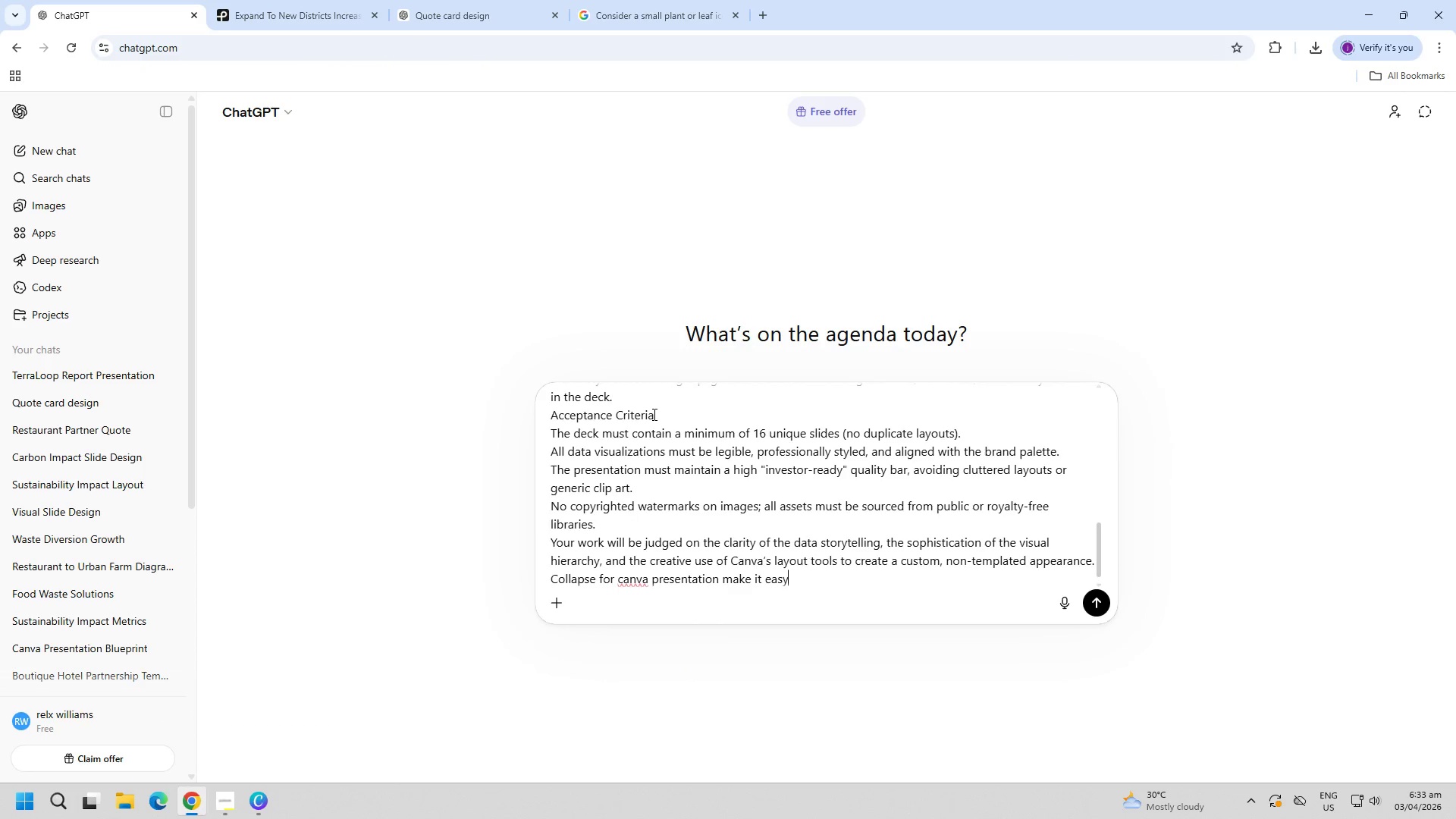 
key(Enter)
 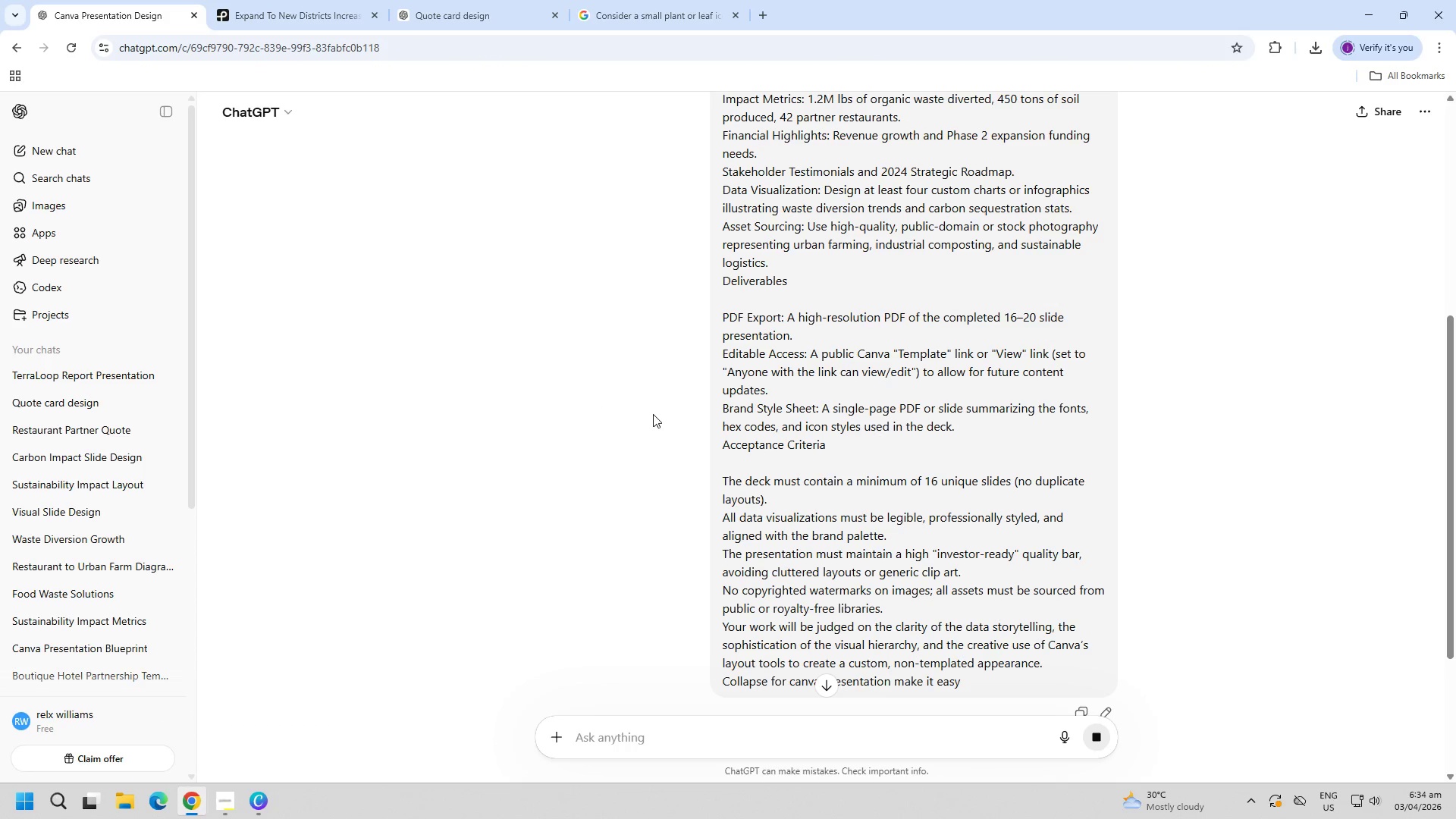 
scroll: coordinate [962, 485], scroll_direction: down, amount: 88.0
 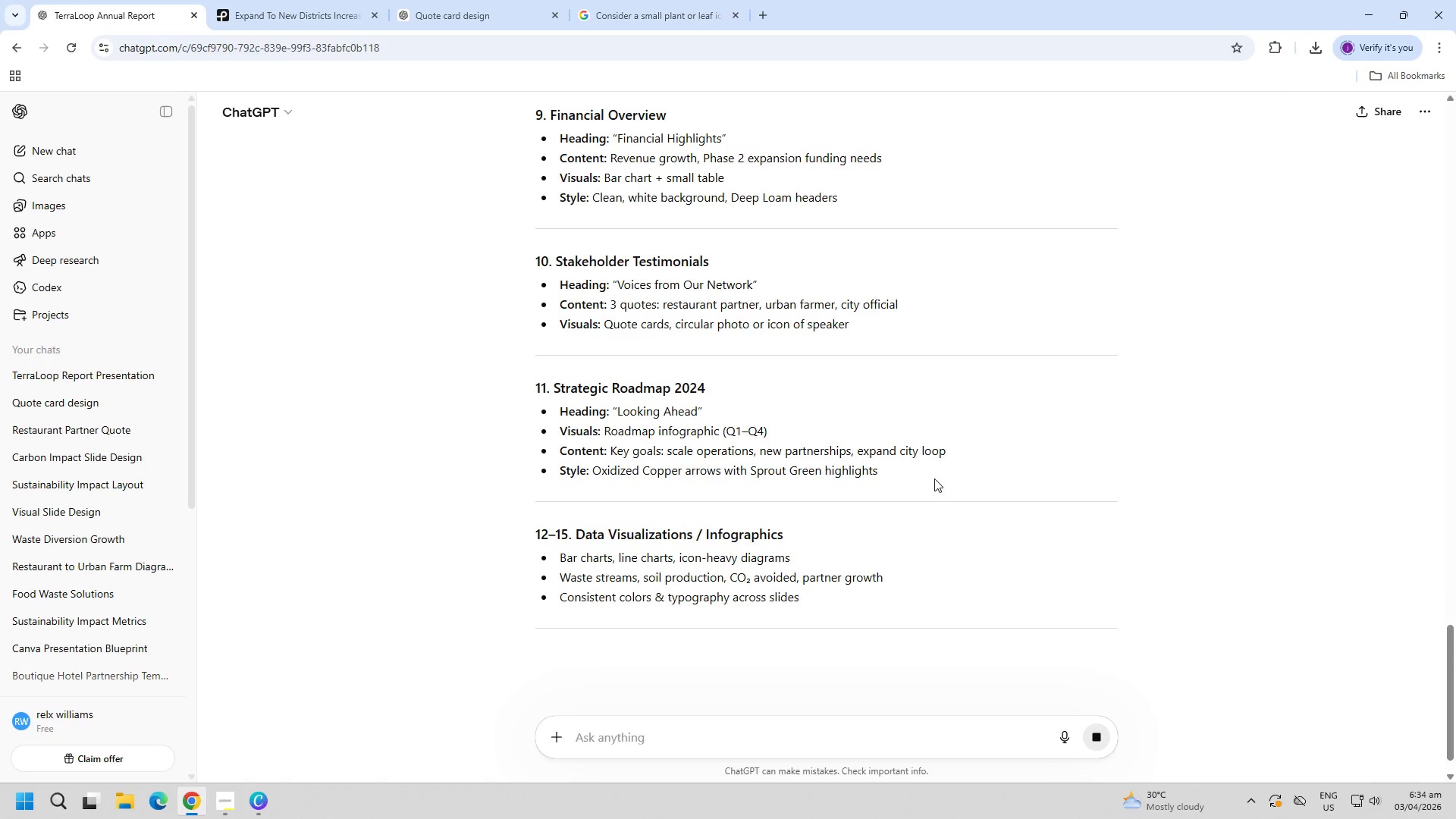 
scroll: coordinate [786, 467], scroll_direction: down, amount: 24.0
 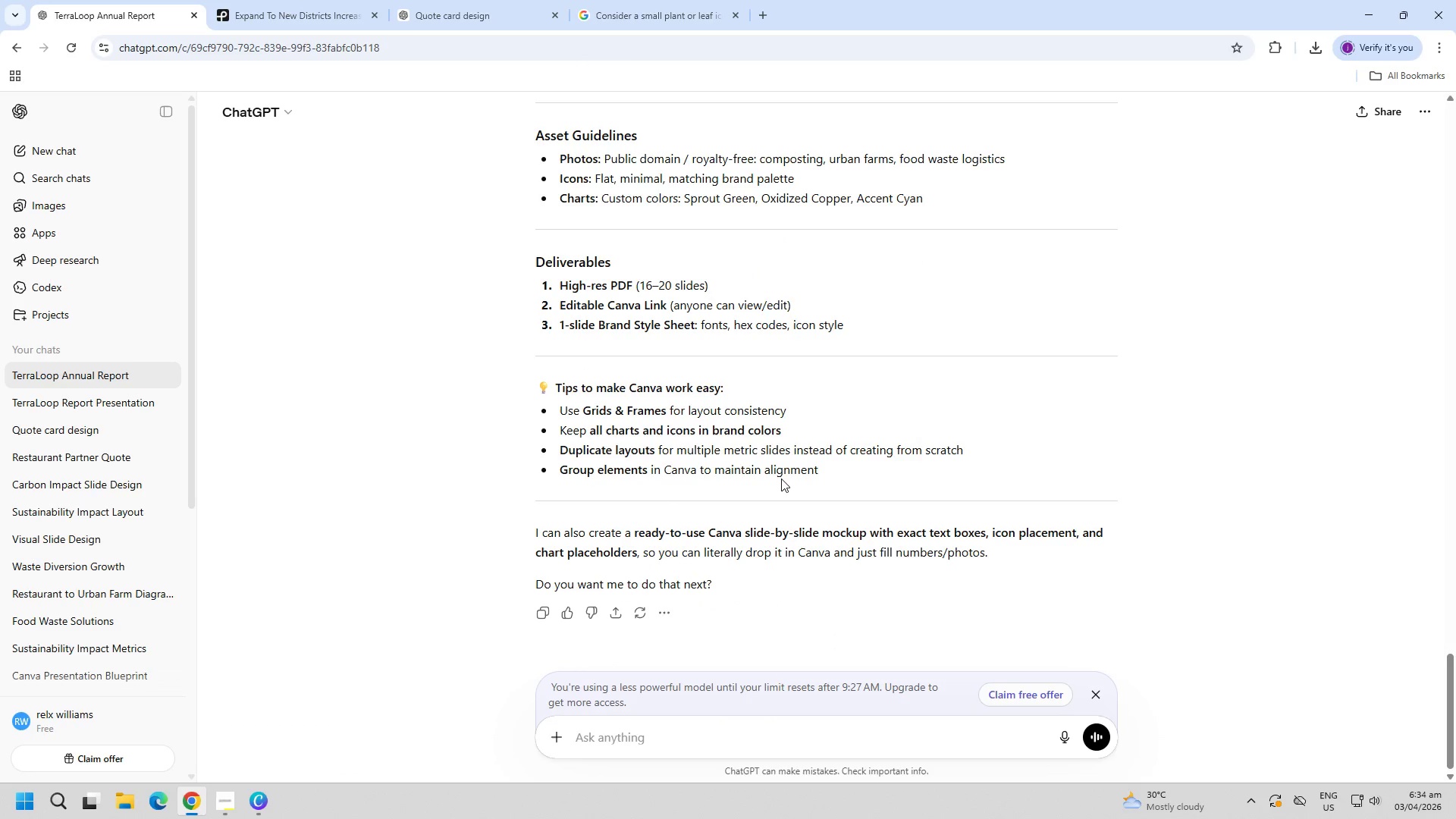 
scroll: coordinate [781, 479], scroll_direction: none, amount: 0.0
 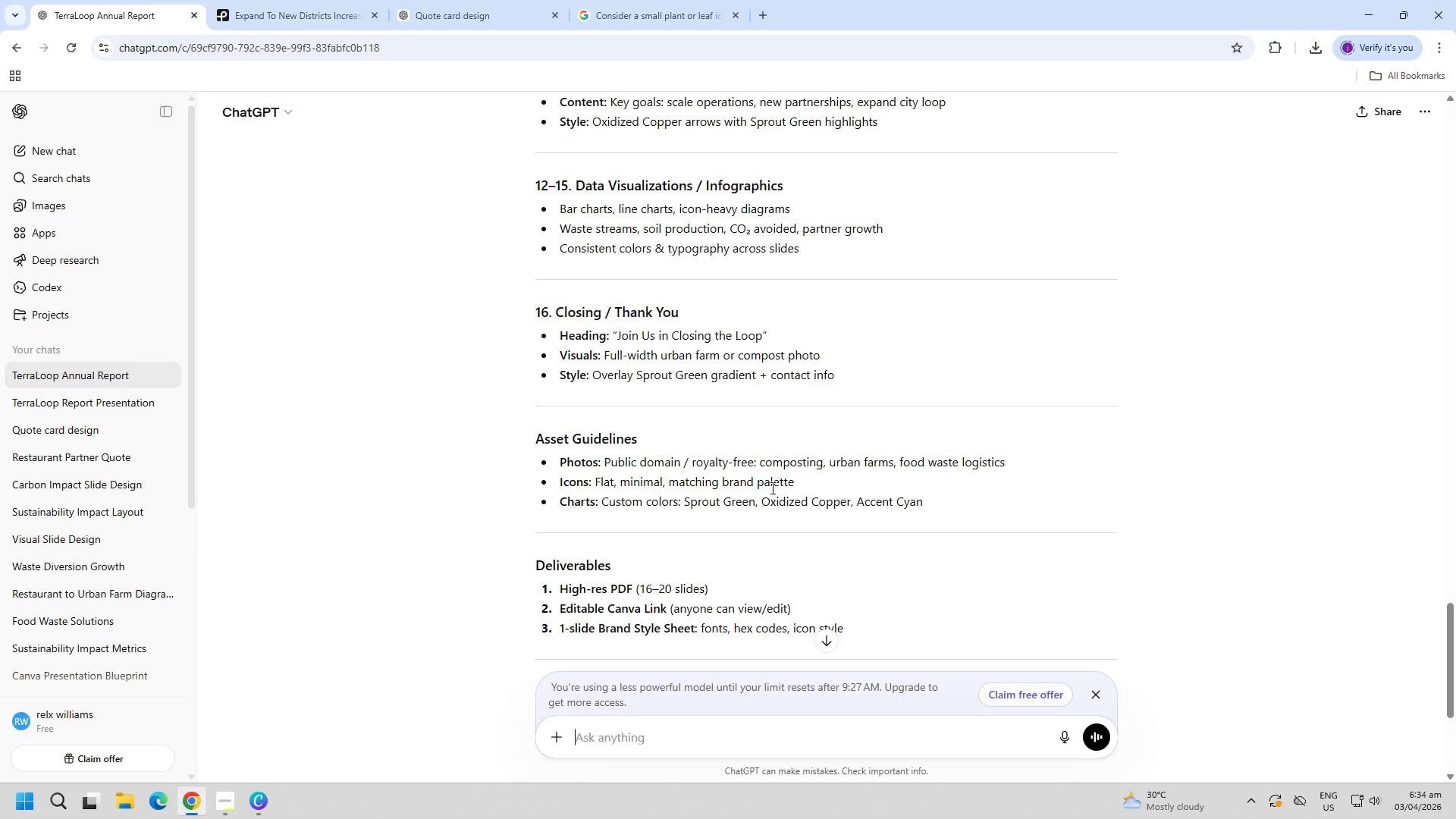 
key(Control+ControlLeft)
 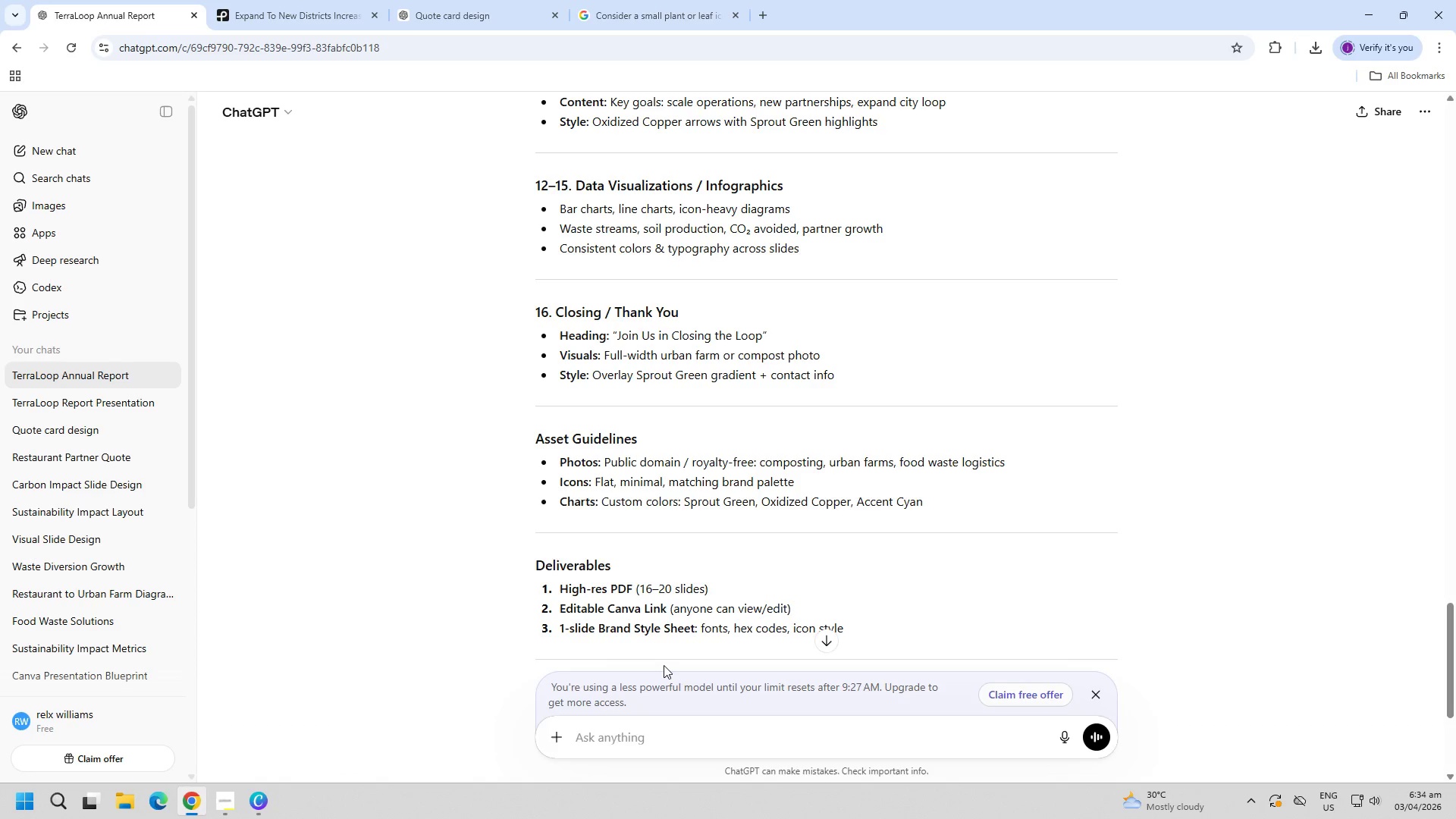 
key(Control+V)
 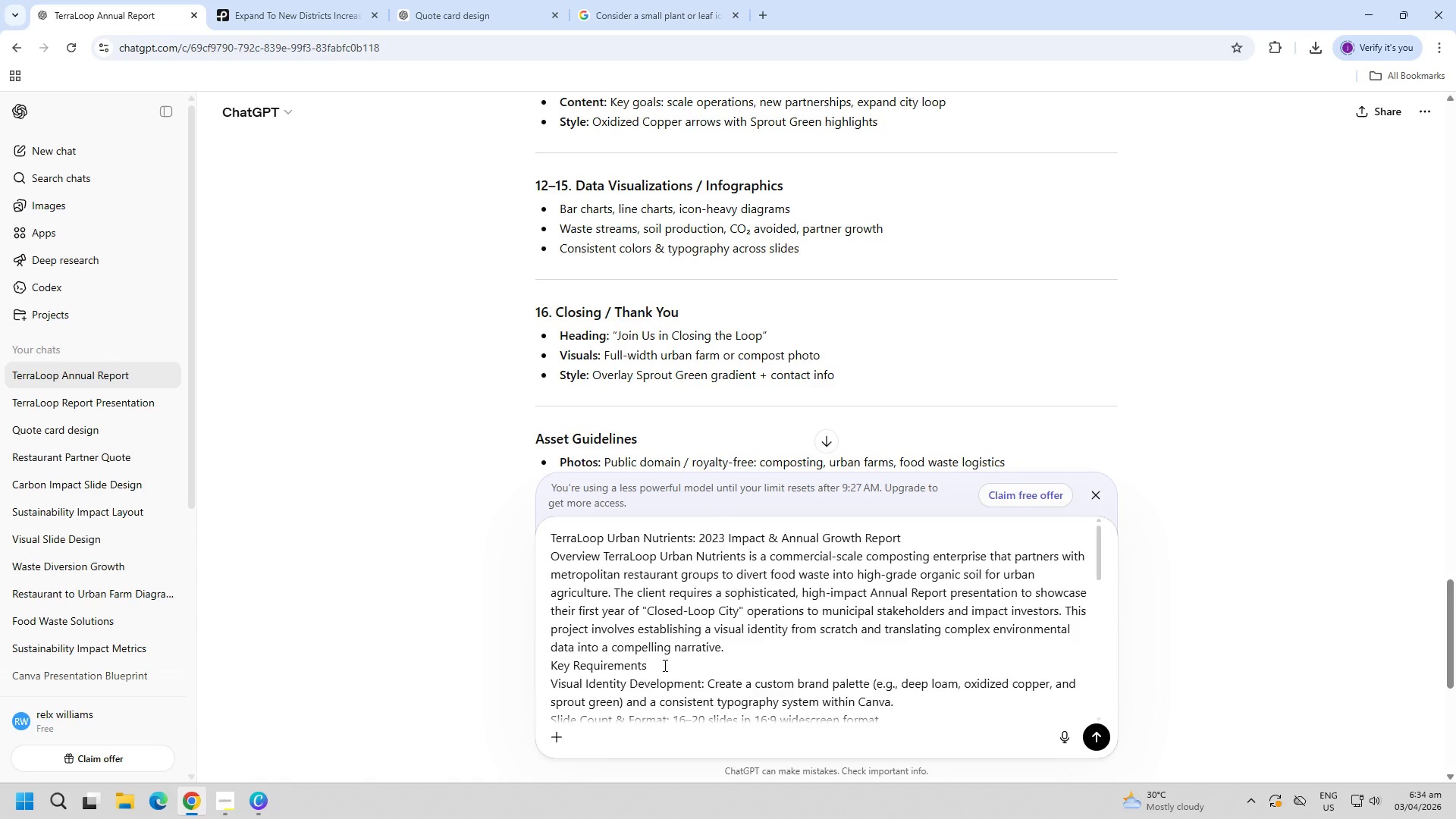 
type( for canva presne)
key(Backspace)
key(Backspace)
type(entation)
 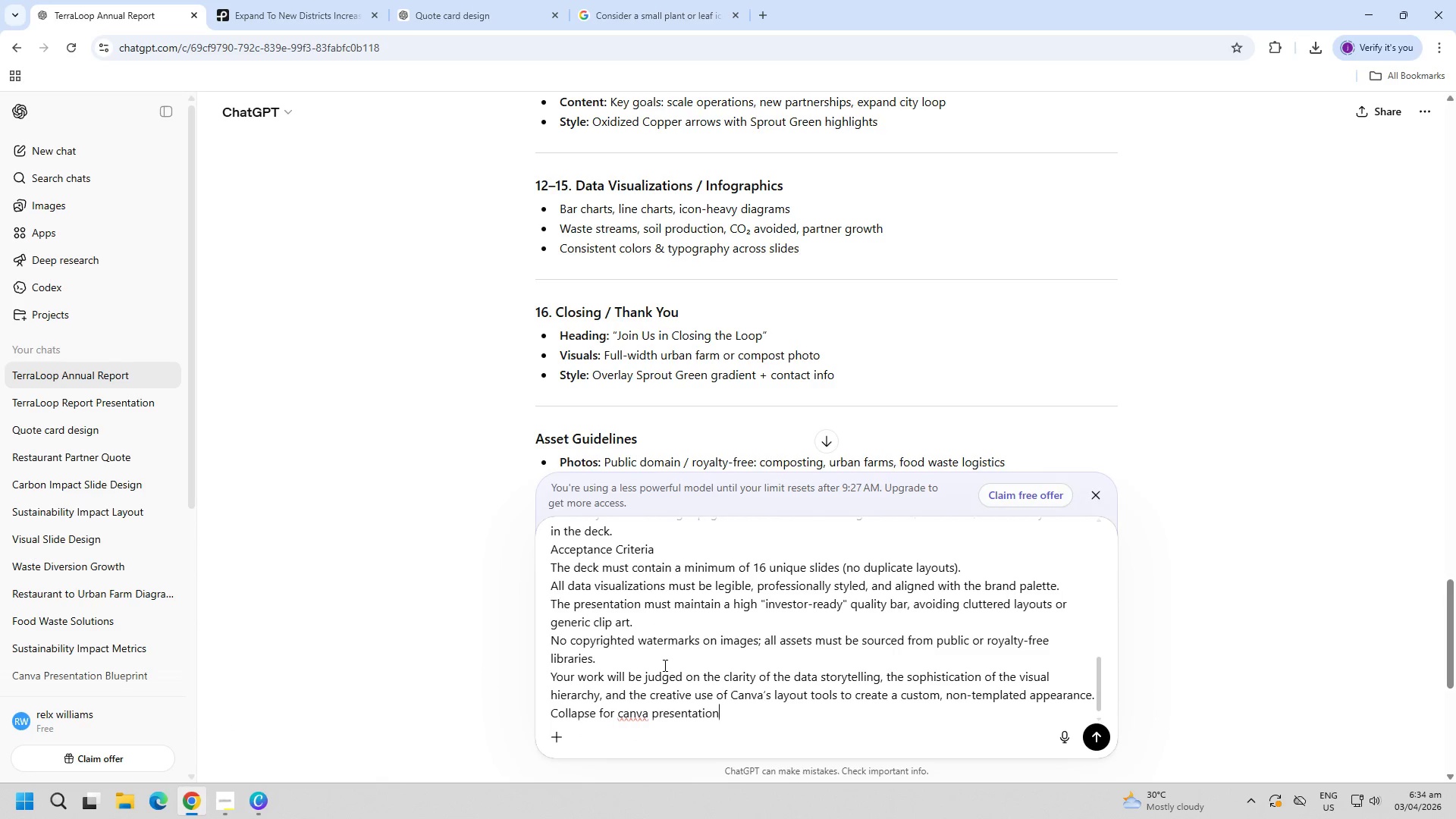 
key(Enter)
 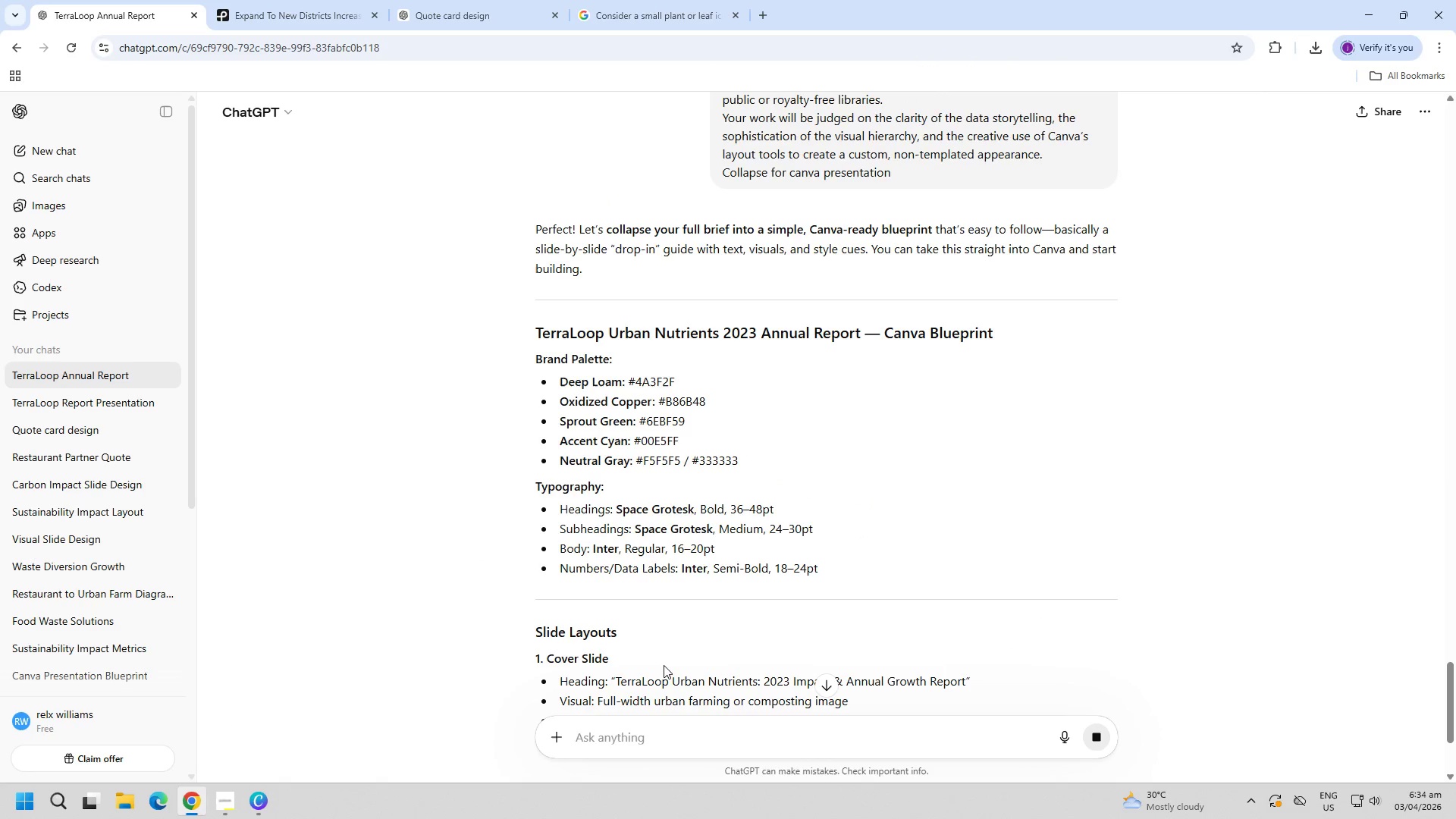 
wait(5.77)
 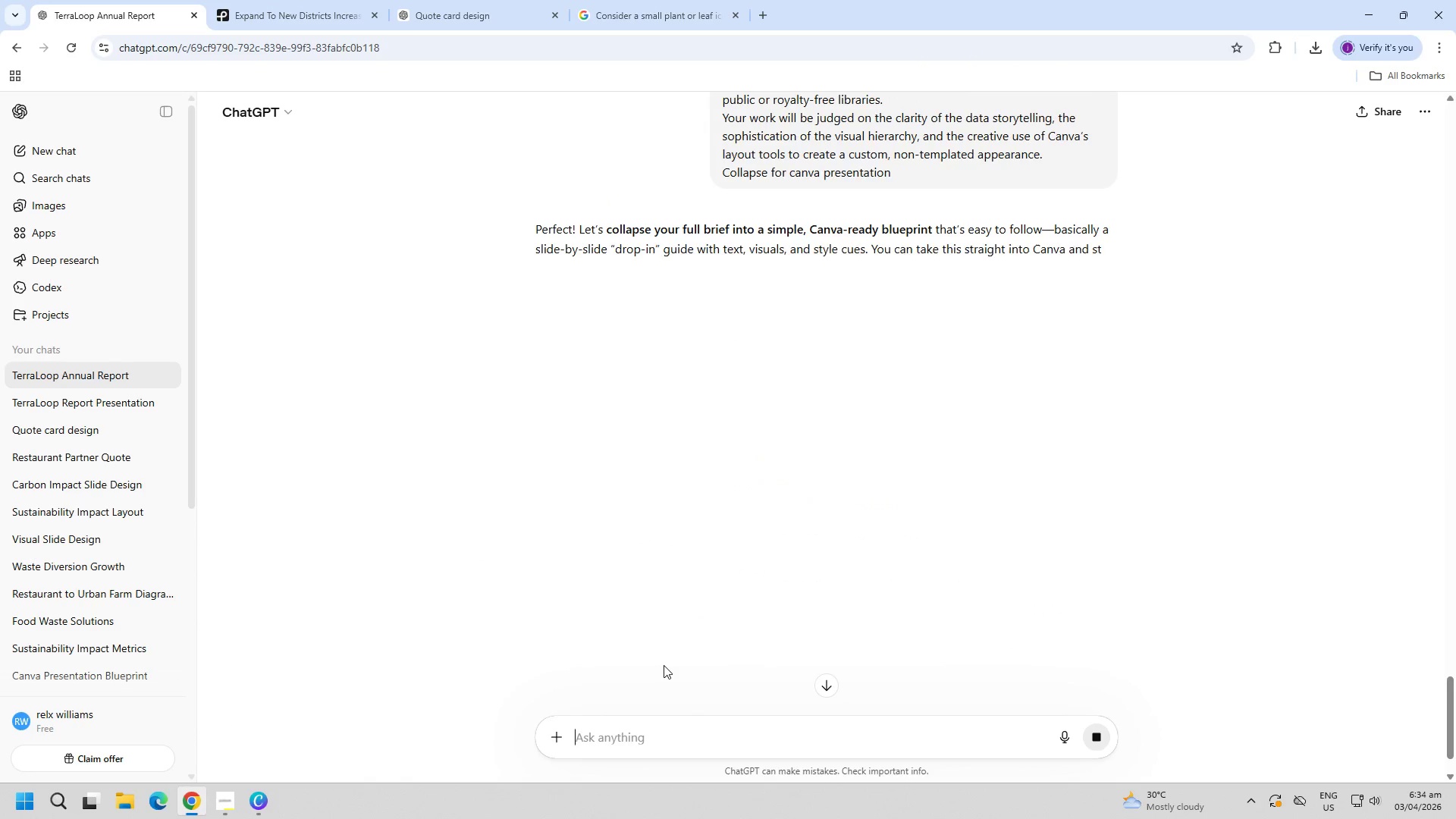 
scroll: coordinate [766, 539], scroll_direction: down, amount: 90.0
 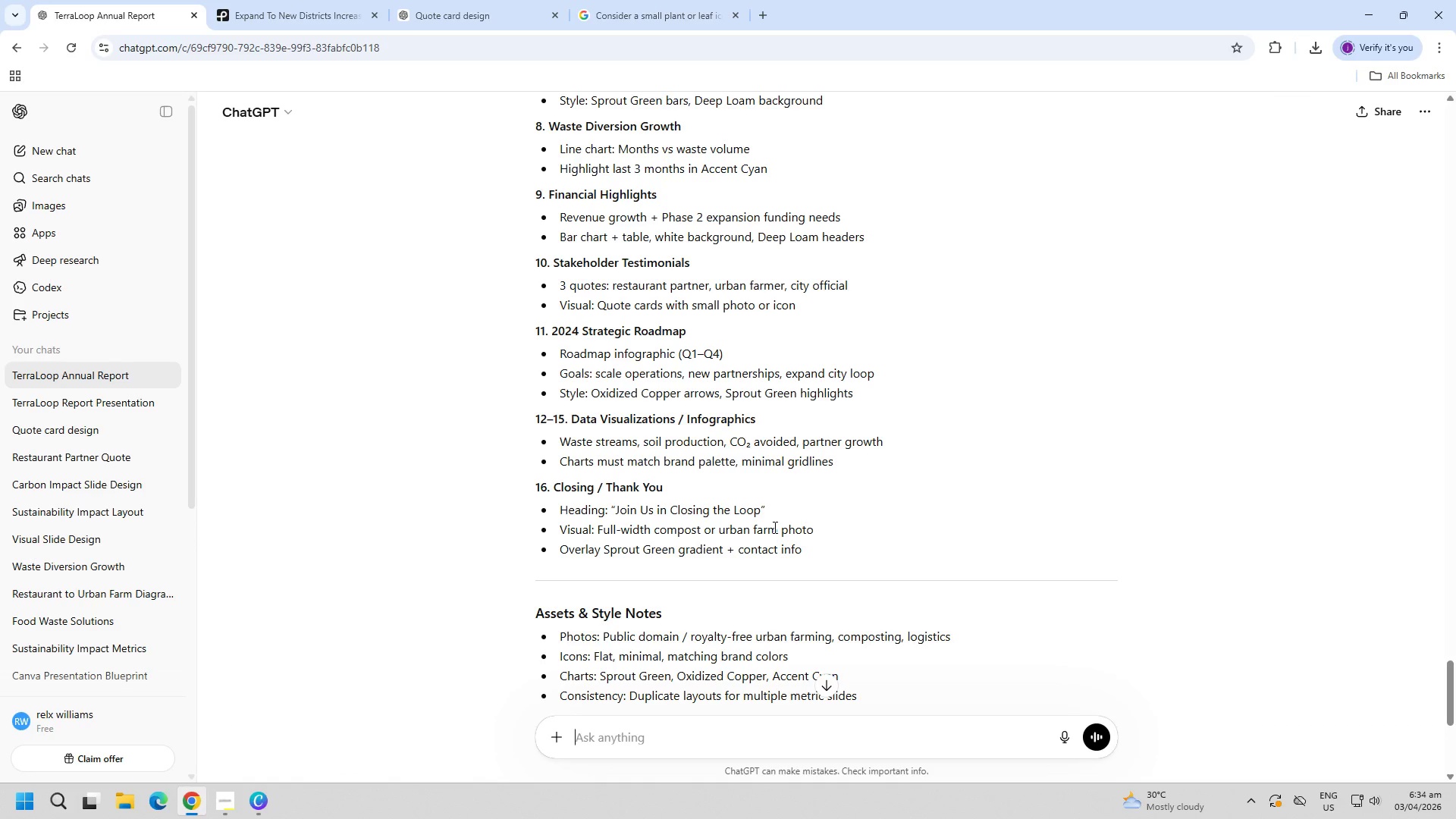 
left_click([373, 56])
 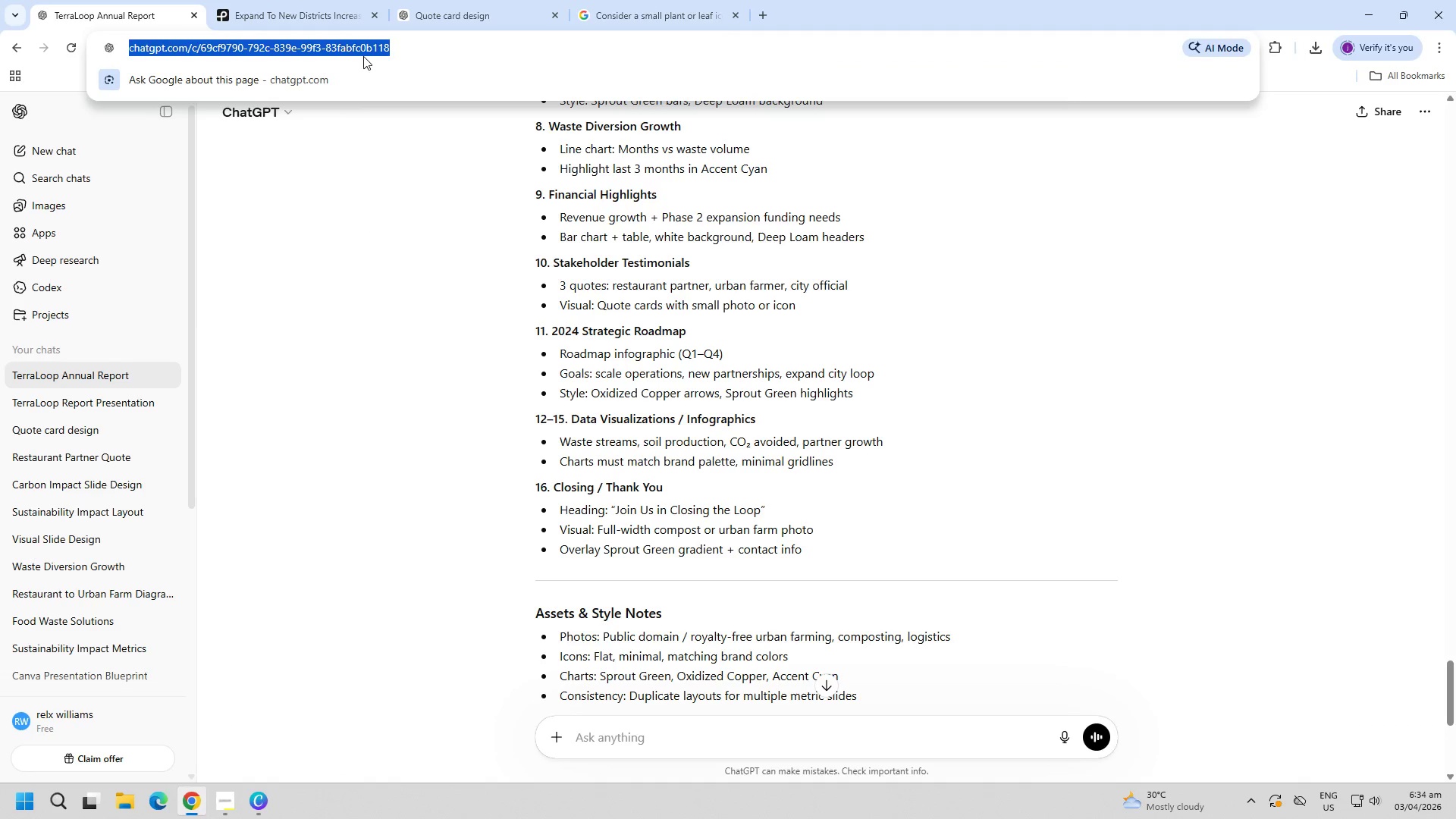 
type(chat)
 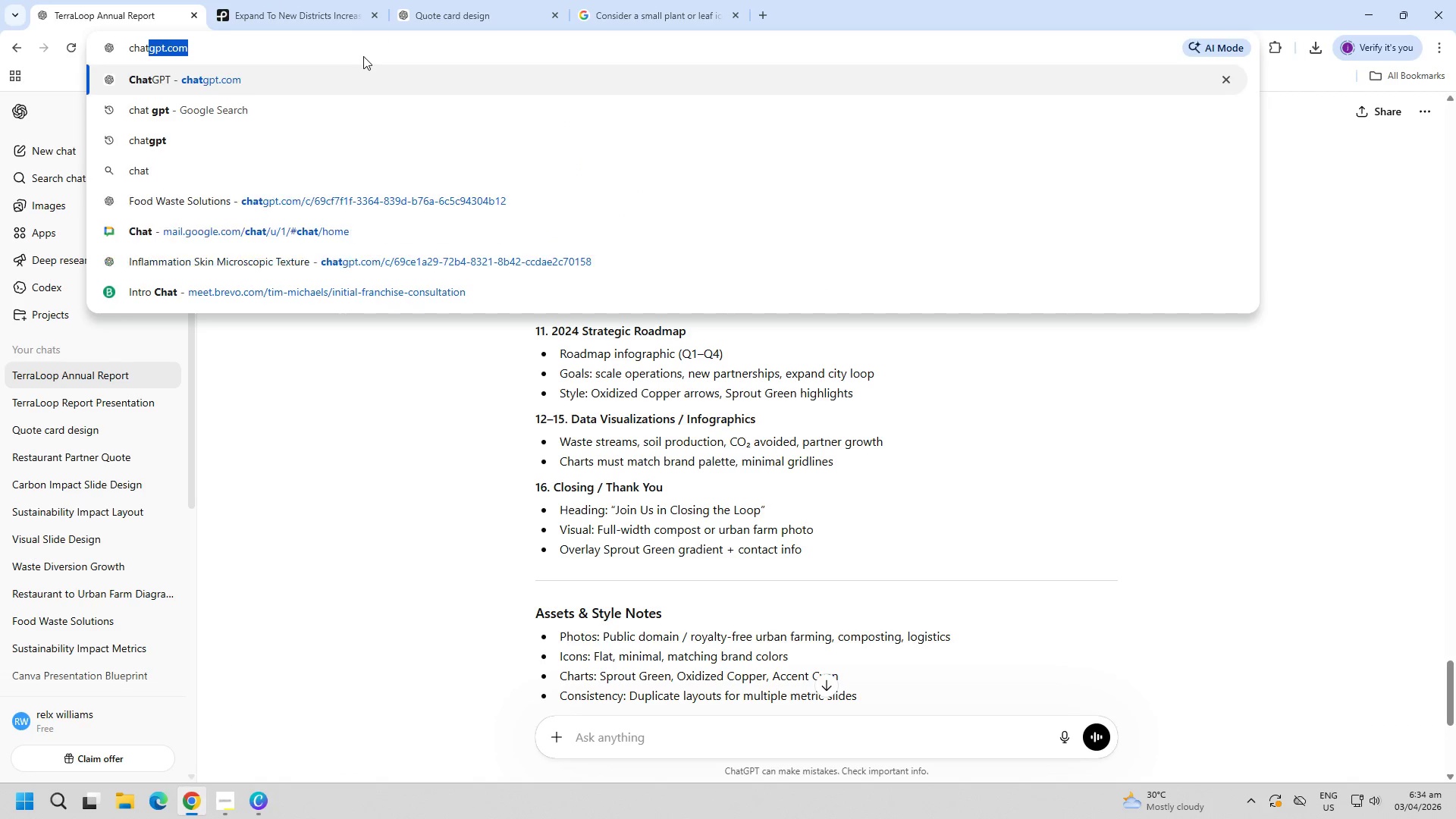 
key(Enter)
 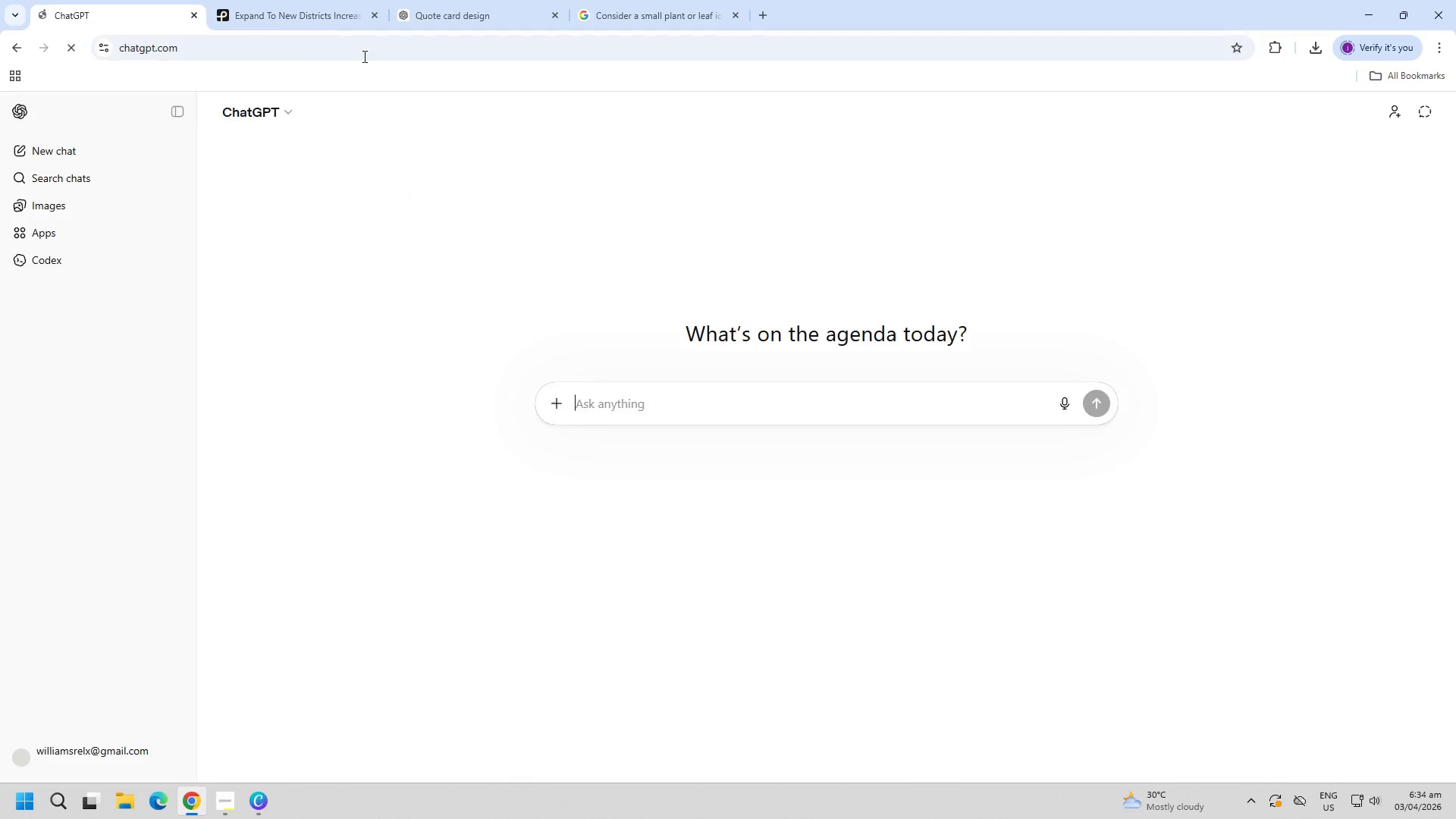 
key(Alt+AltLeft)
 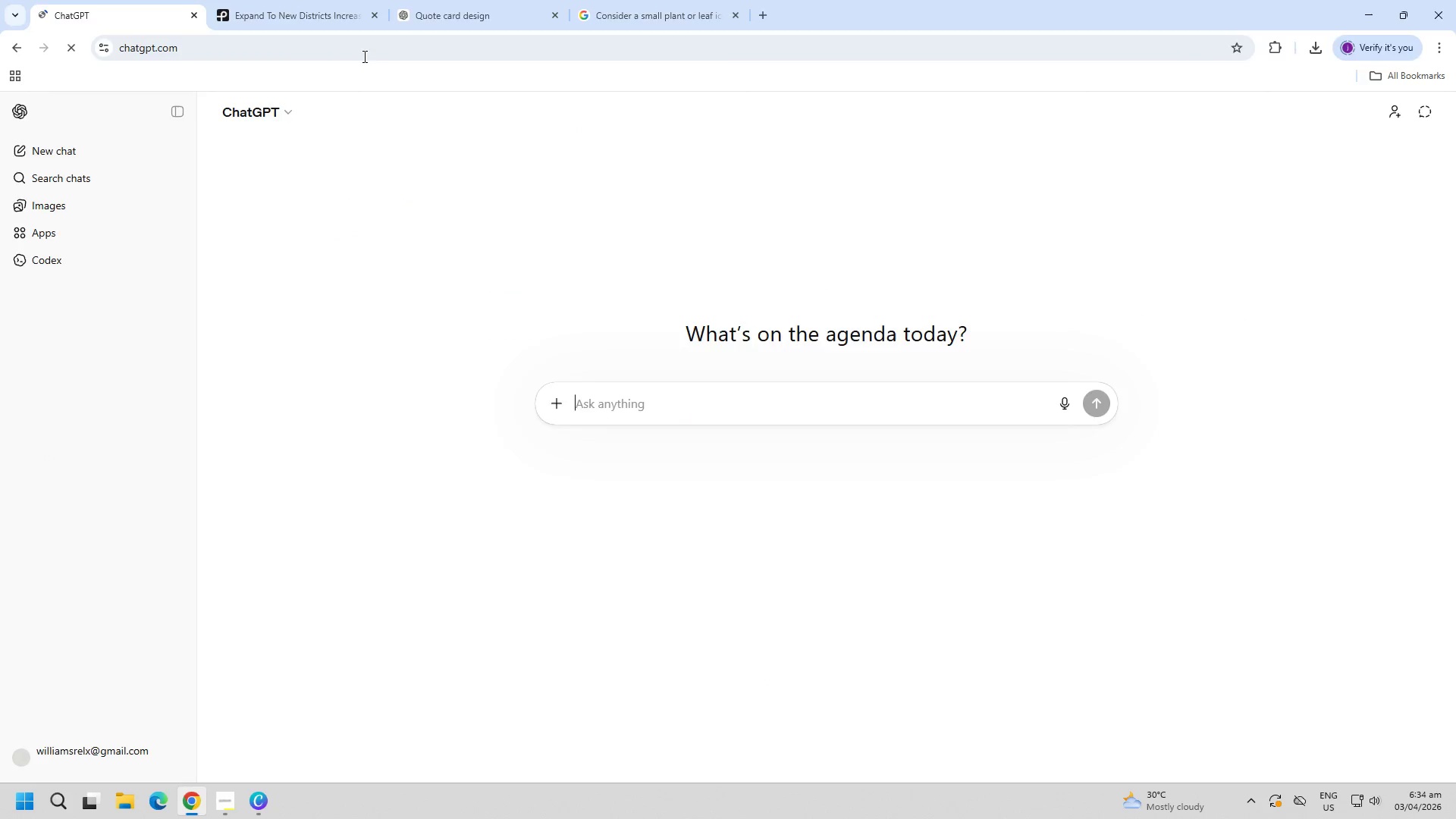 
key(Alt+Tab)